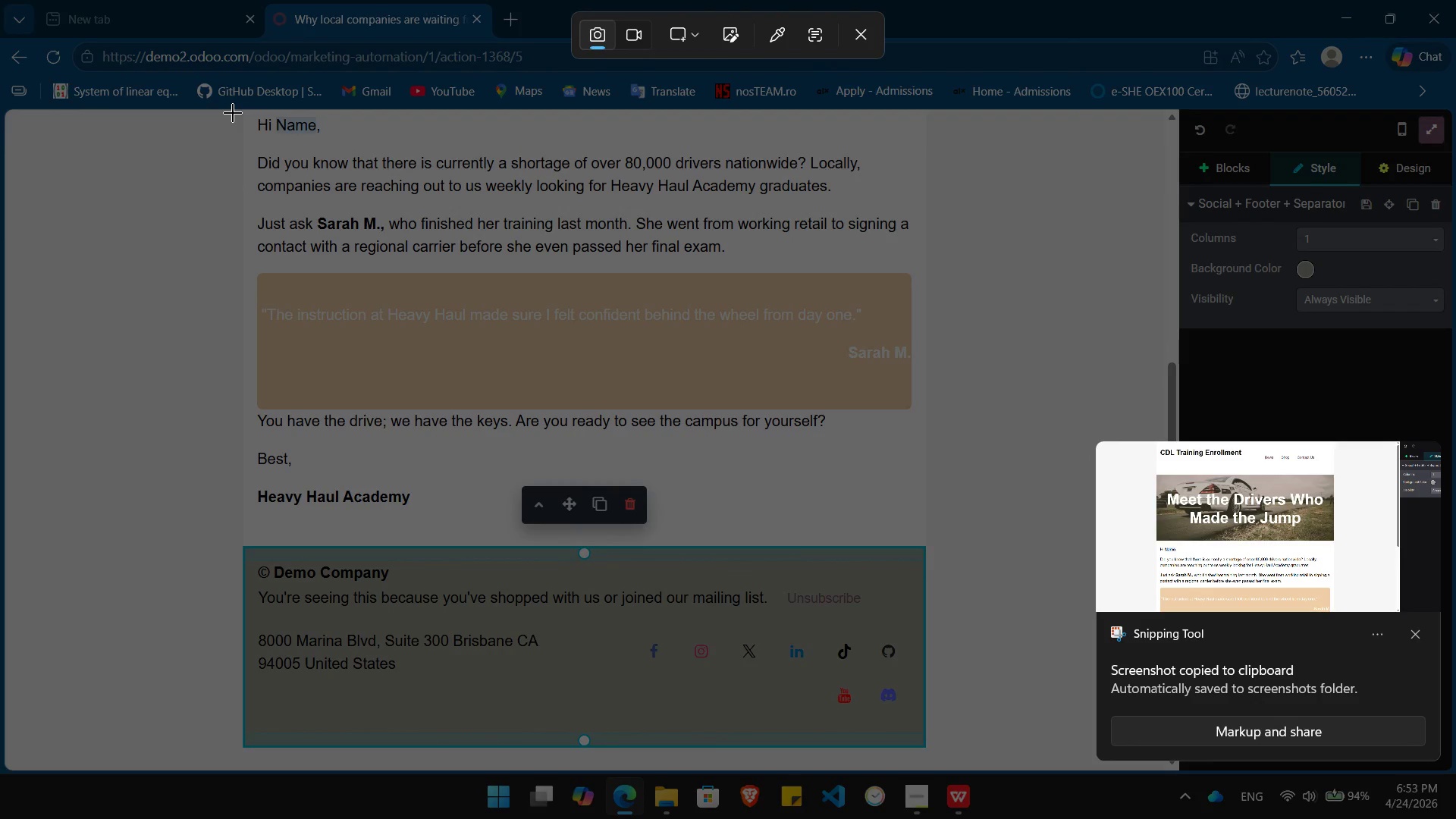 
left_click_drag(start_coordinate=[216, 114], to_coordinate=[965, 759])
 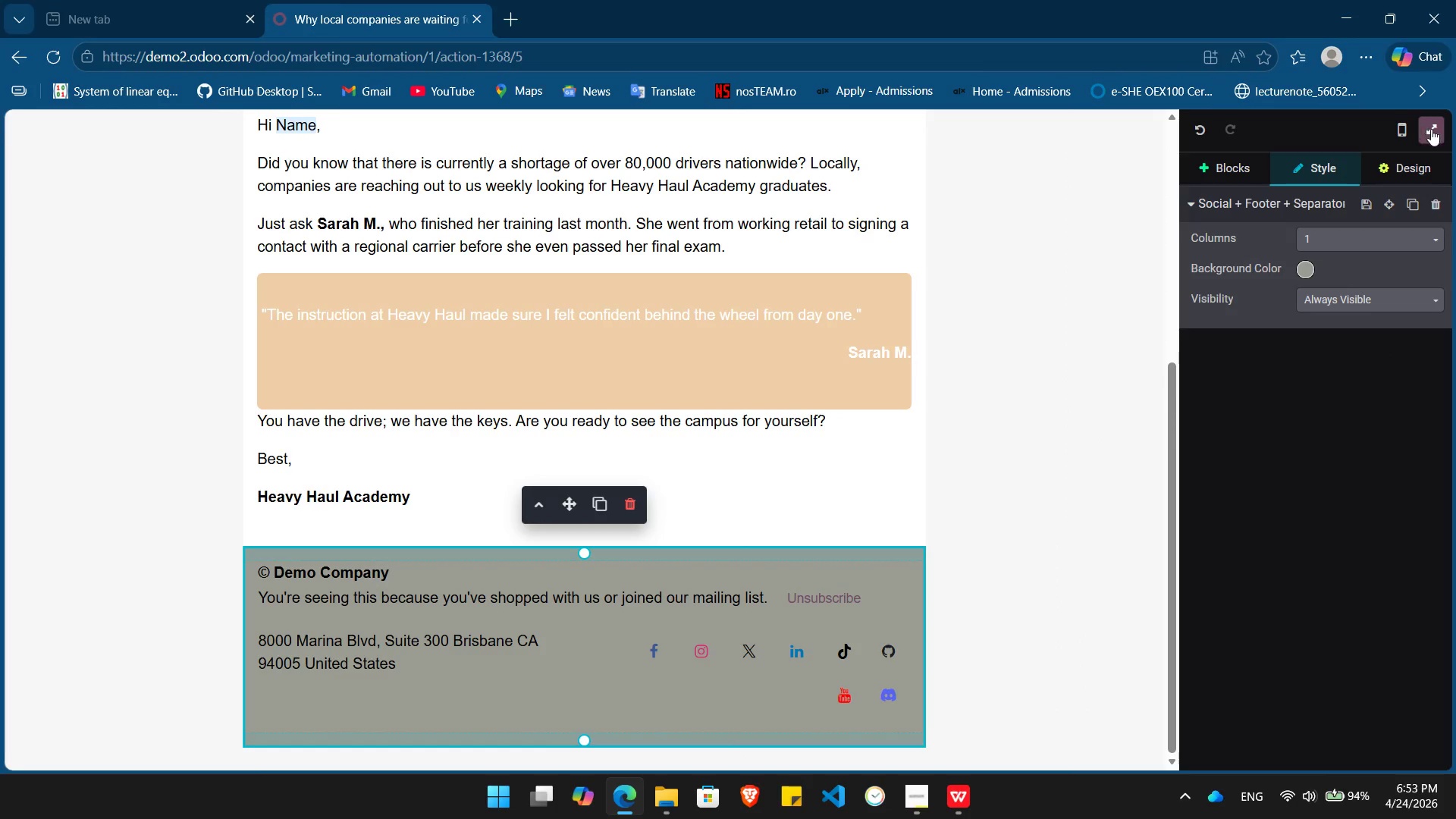 
left_click([1438, 136])
 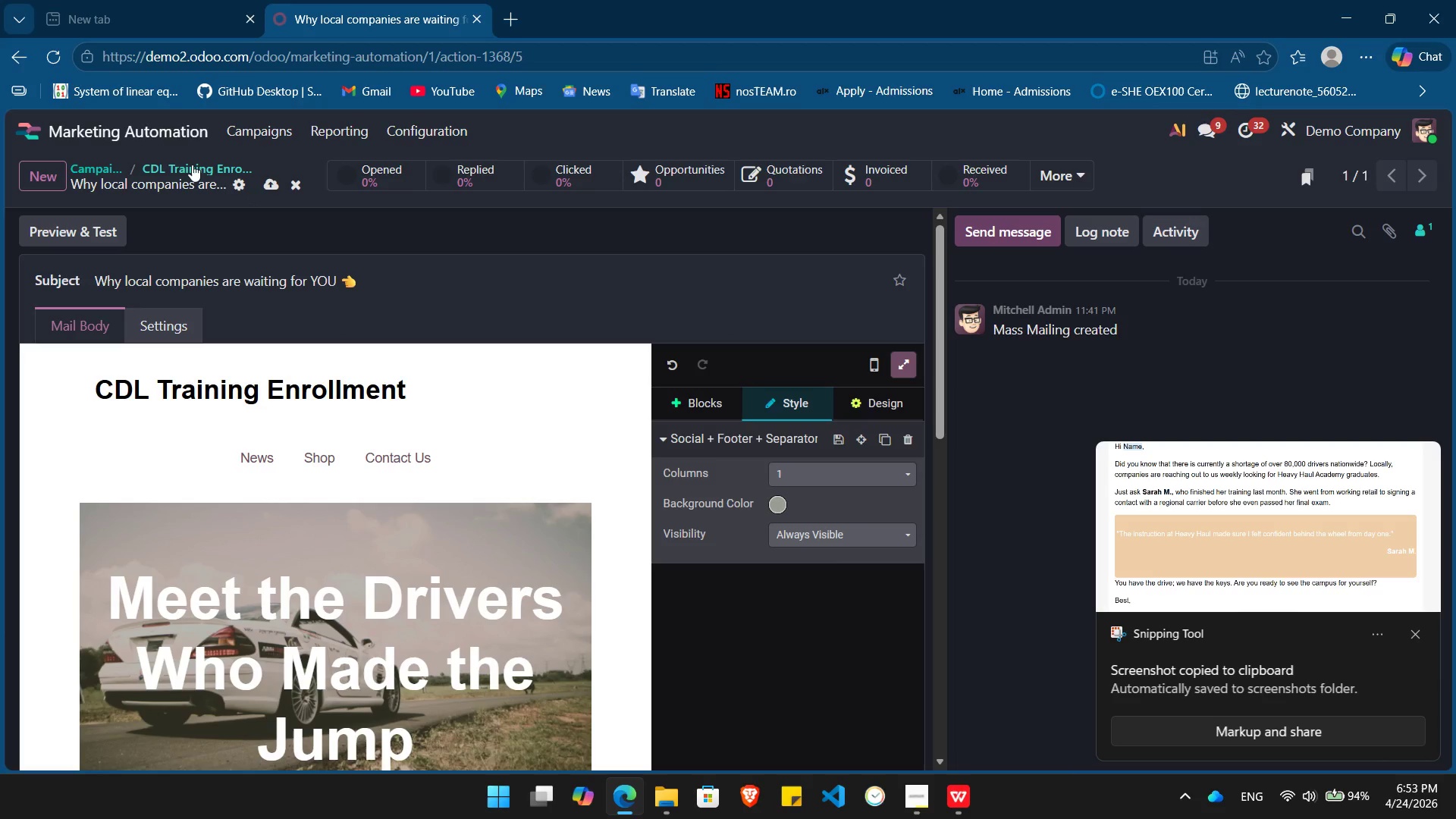 
left_click([190, 162])
 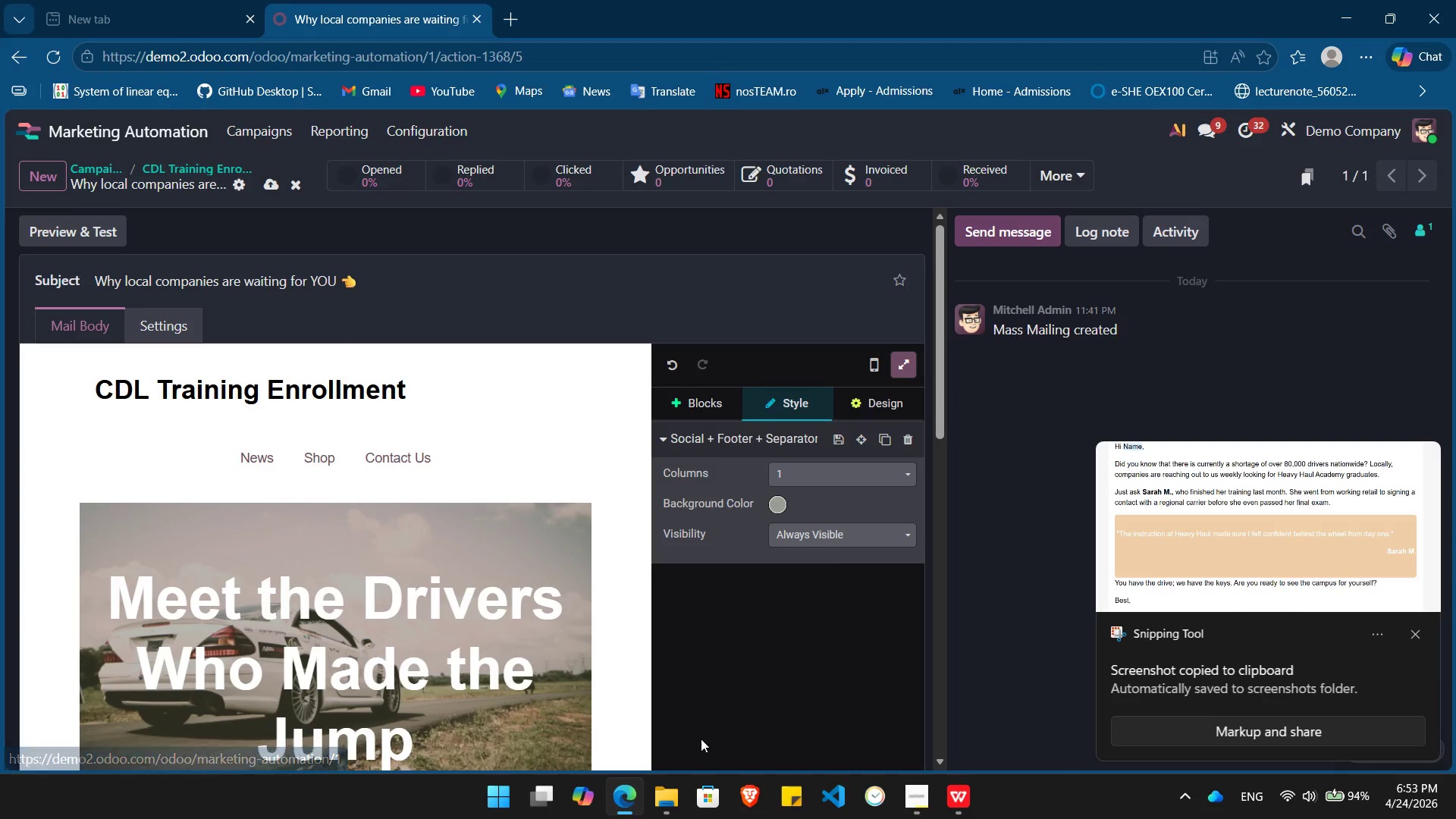 
left_click([912, 810])